 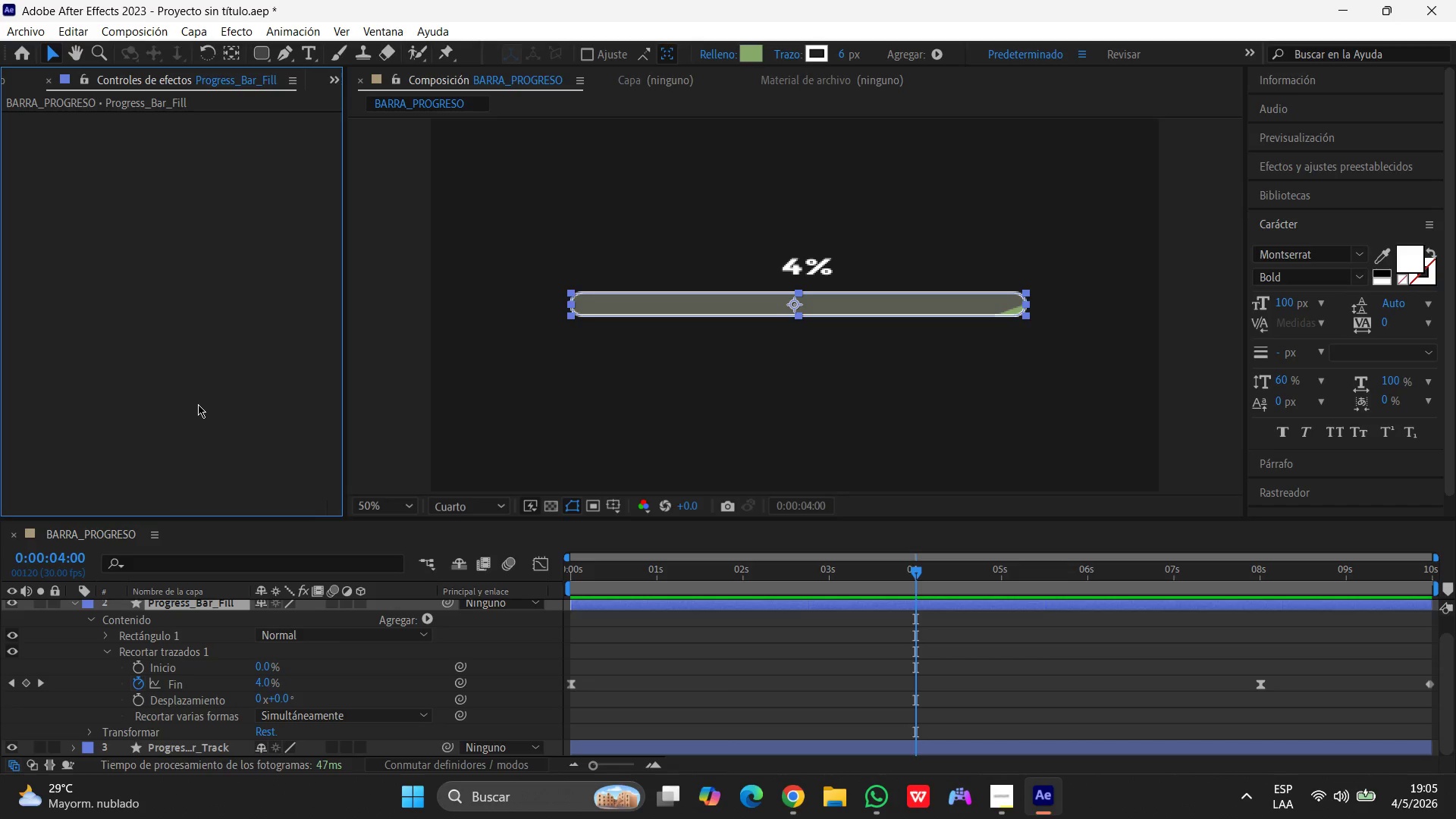 
mouse_move([55, 61])
 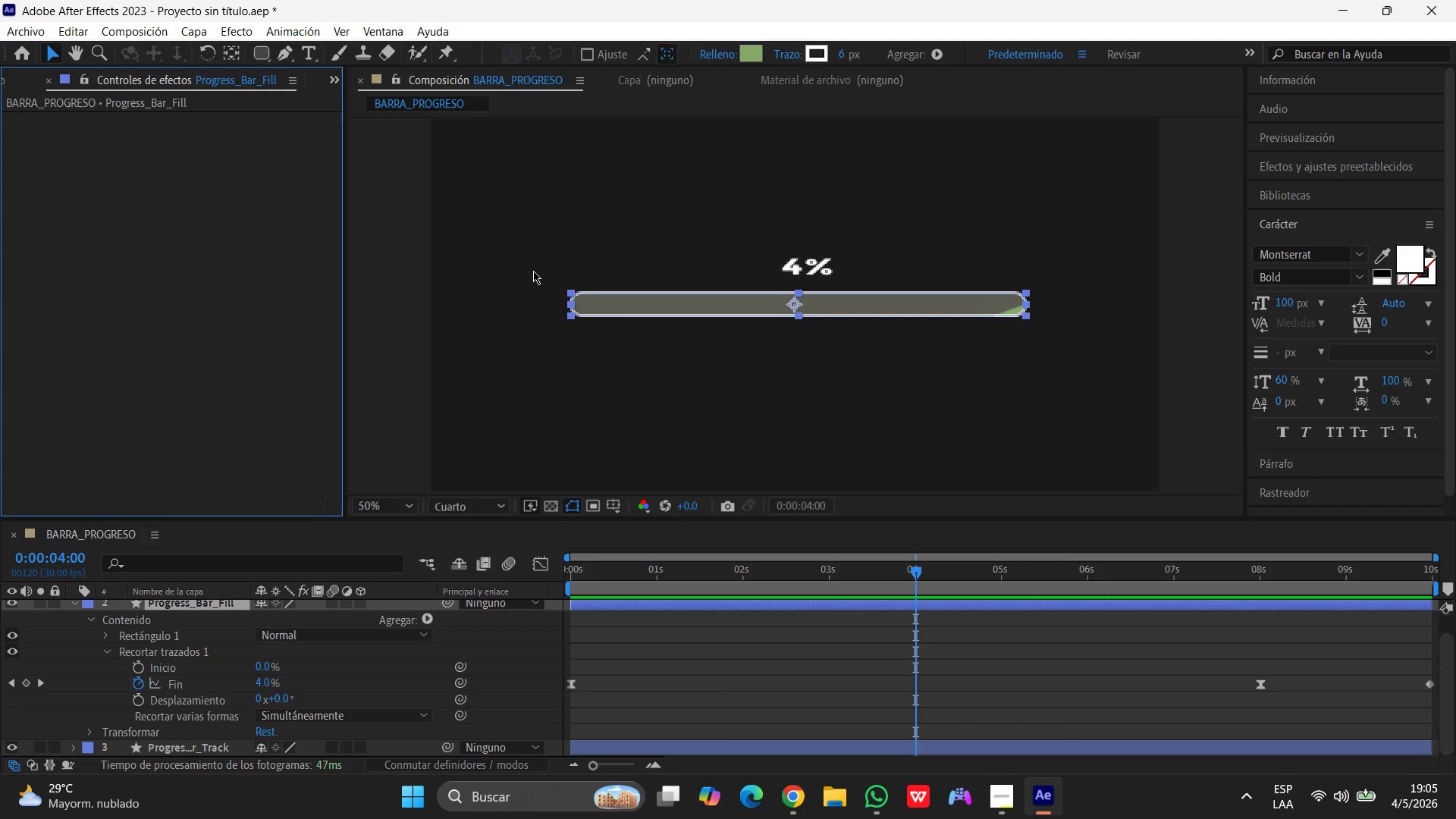 
left_click_drag(start_coordinate=[380, 336], to_coordinate=[386, 337])
 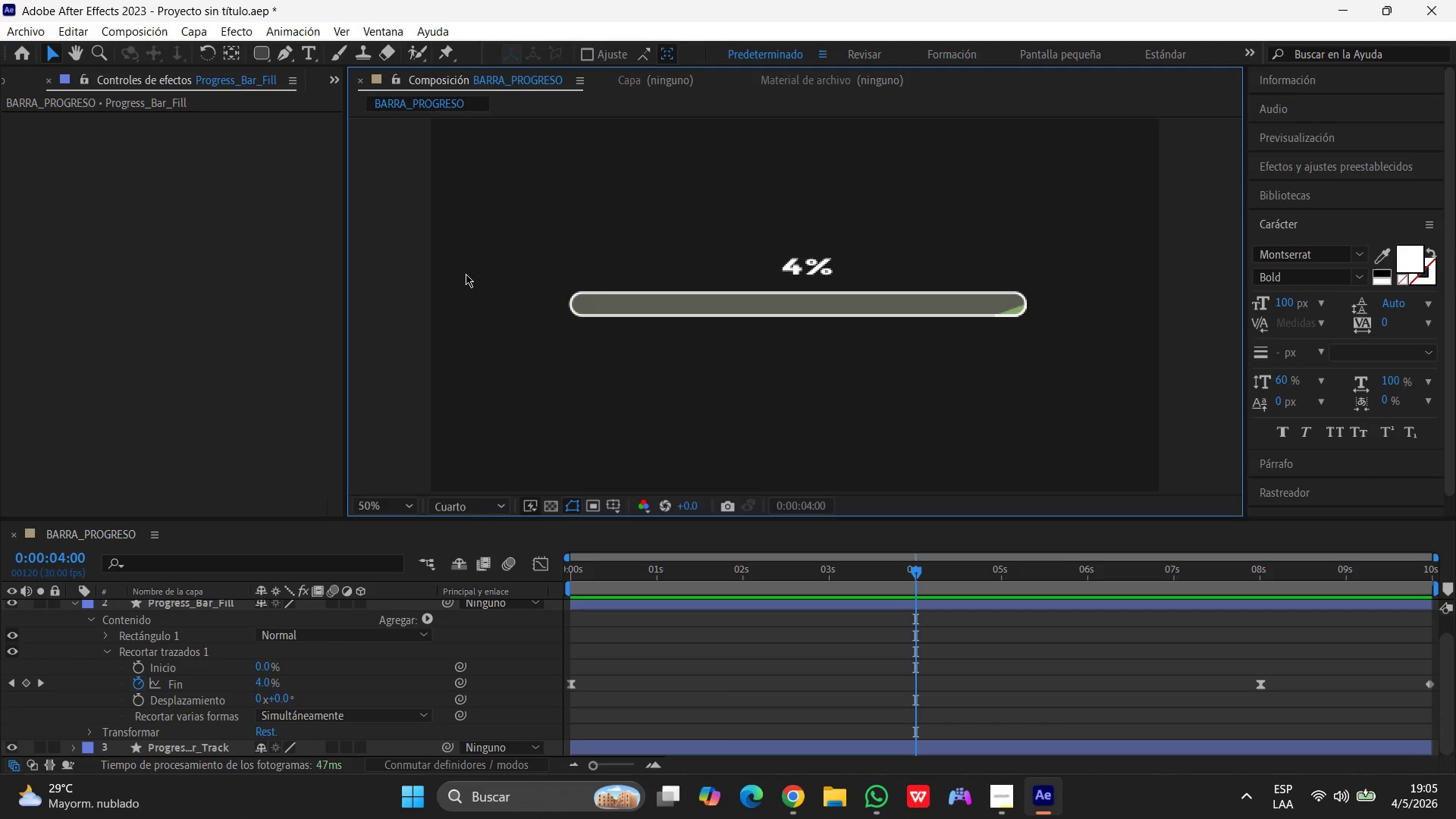 
wait(11.7)
 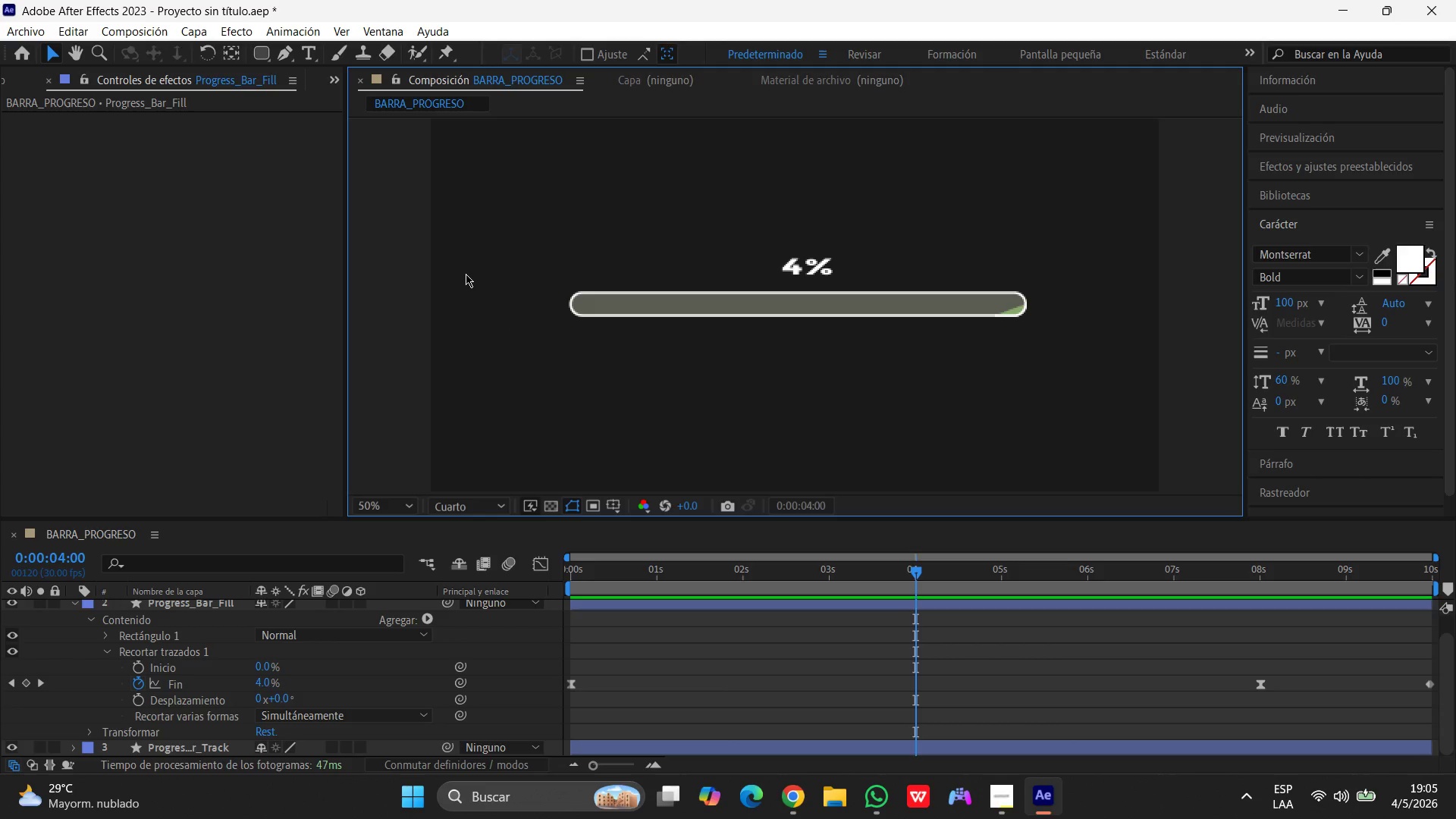 
left_click_drag(start_coordinate=[918, 576], to_coordinate=[1359, 562])
 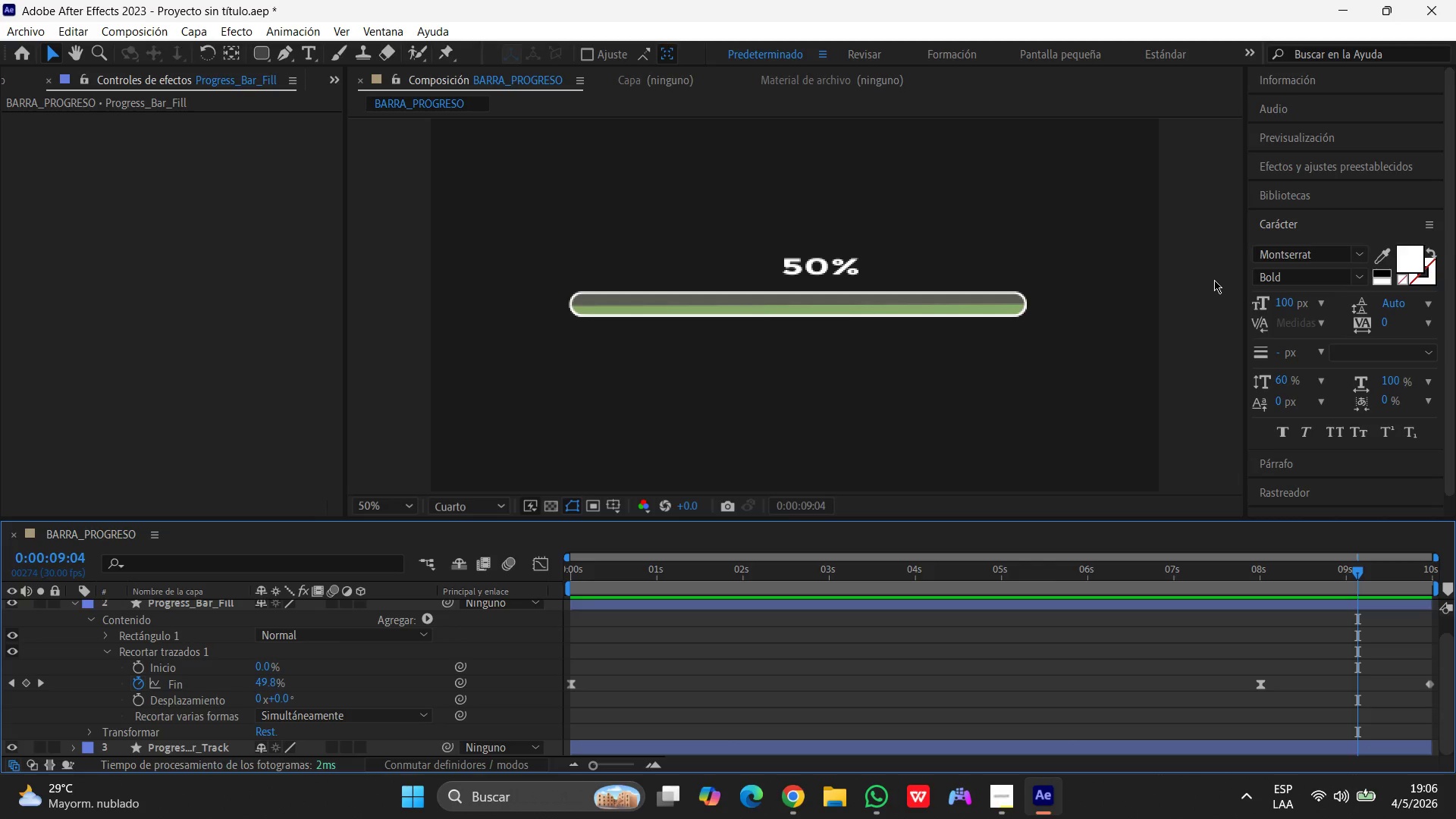 
wait(19.22)
 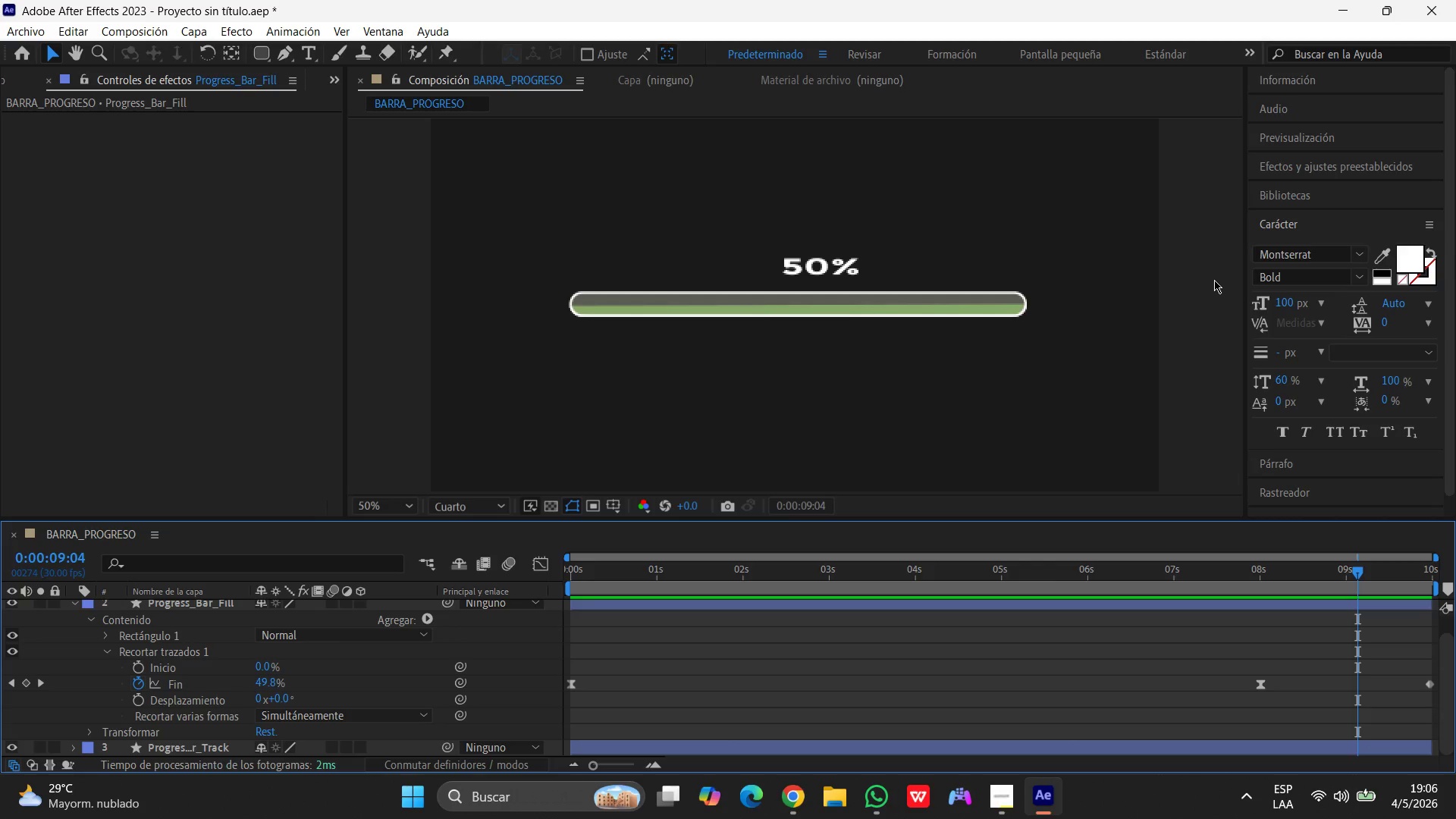 
left_click([209, 381])
 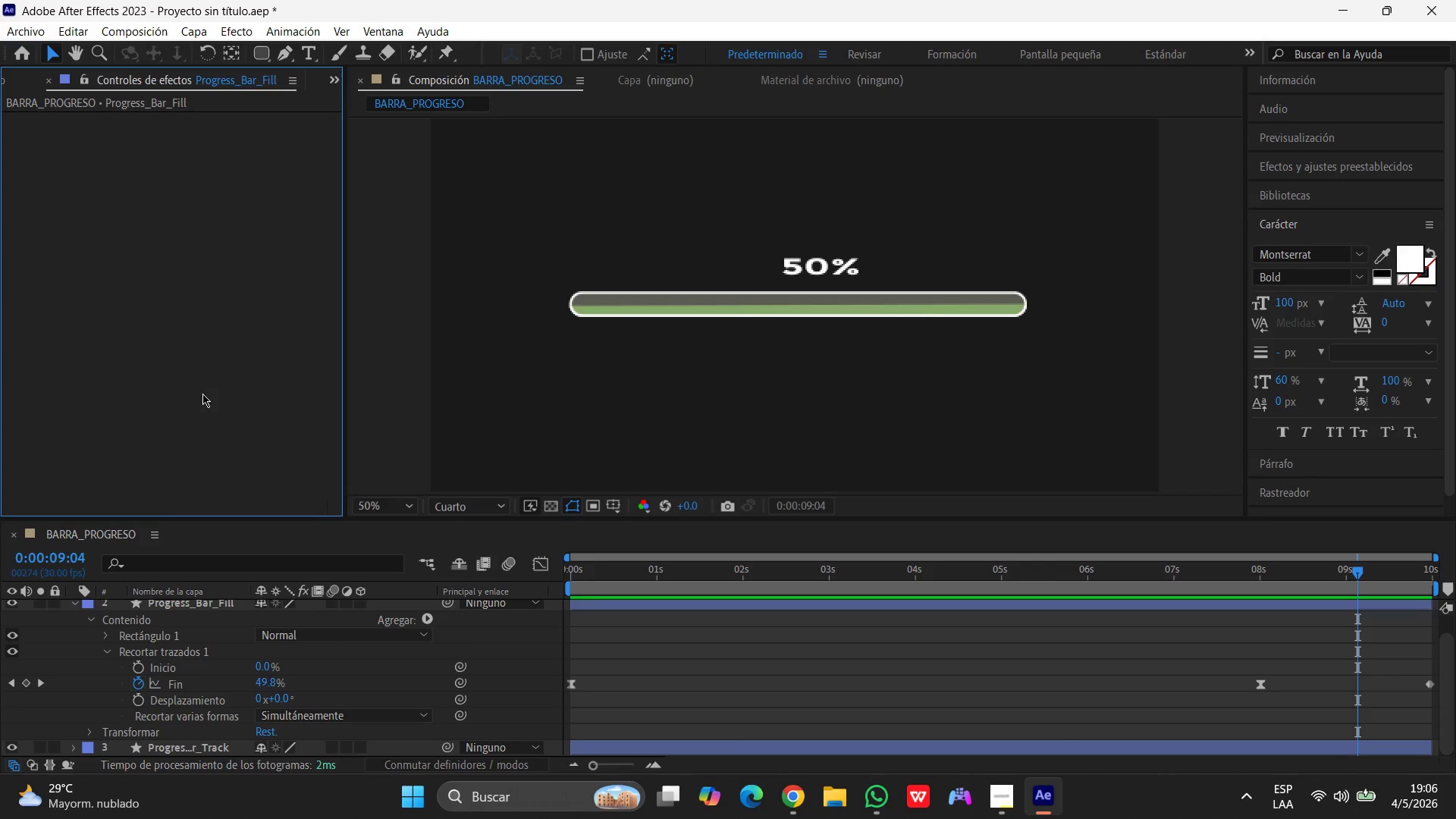 
wait(16.59)
 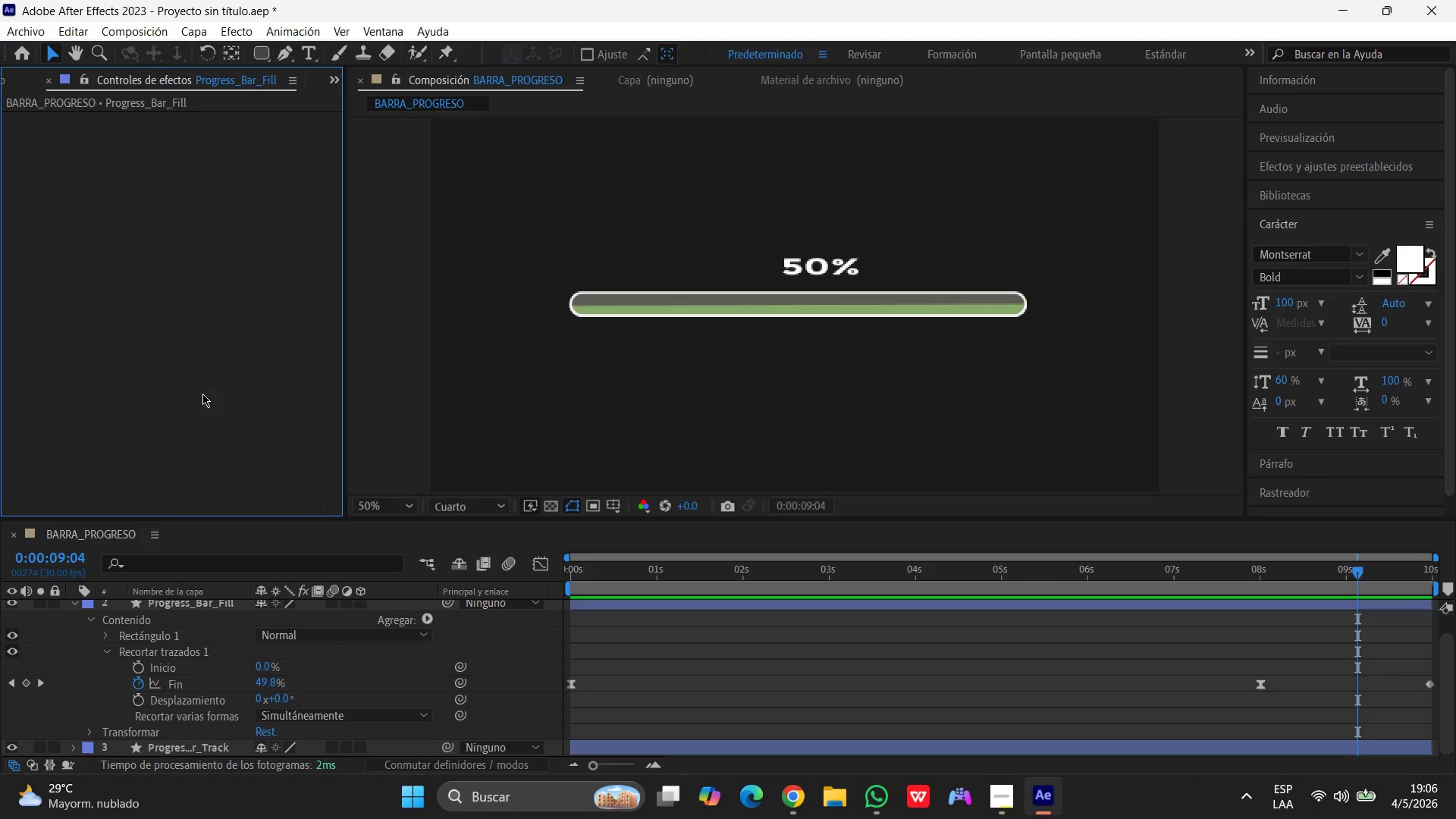 
left_click_drag(start_coordinate=[1357, 570], to_coordinate=[1452, 579])
 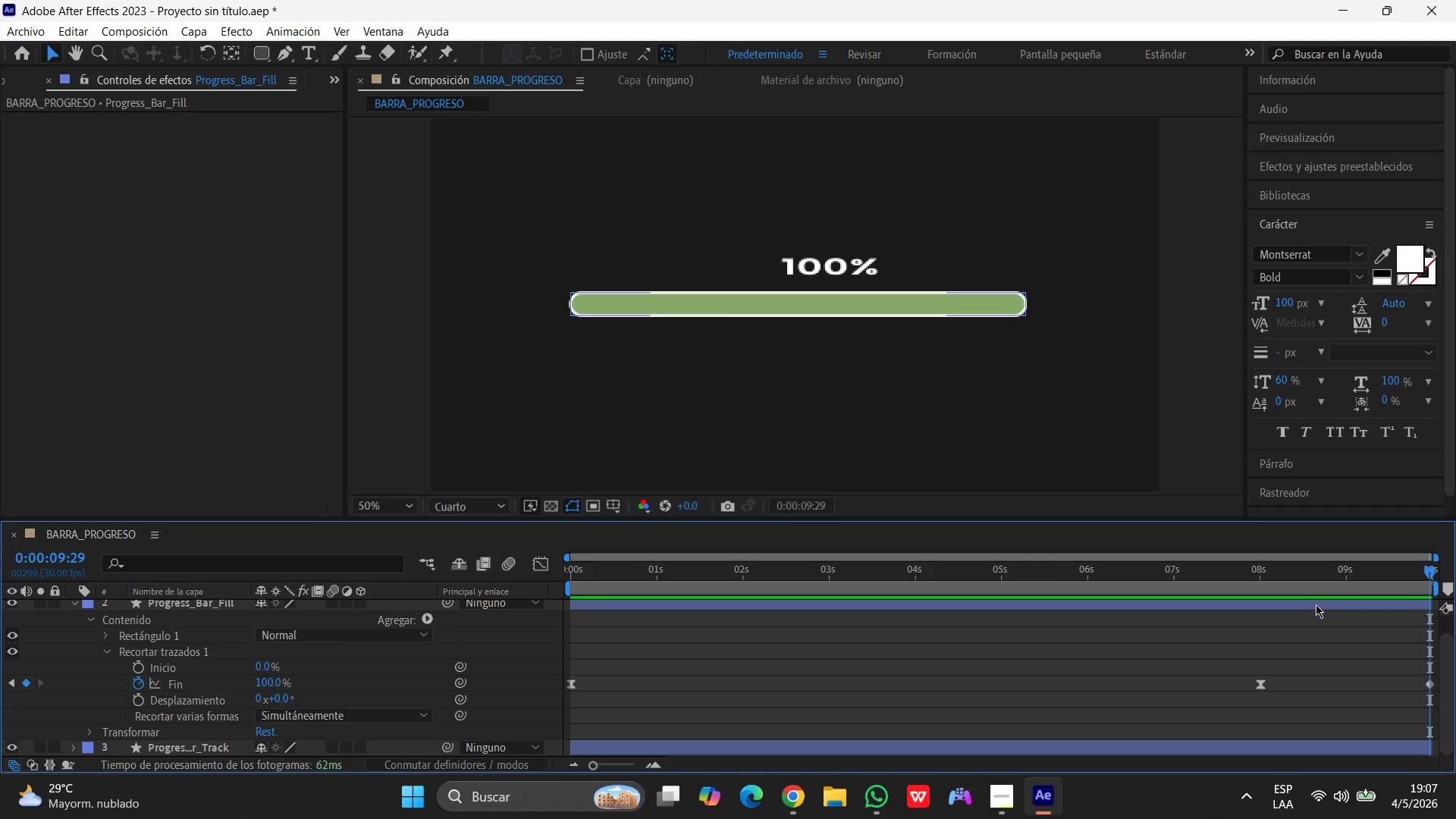 
wait(29.09)
 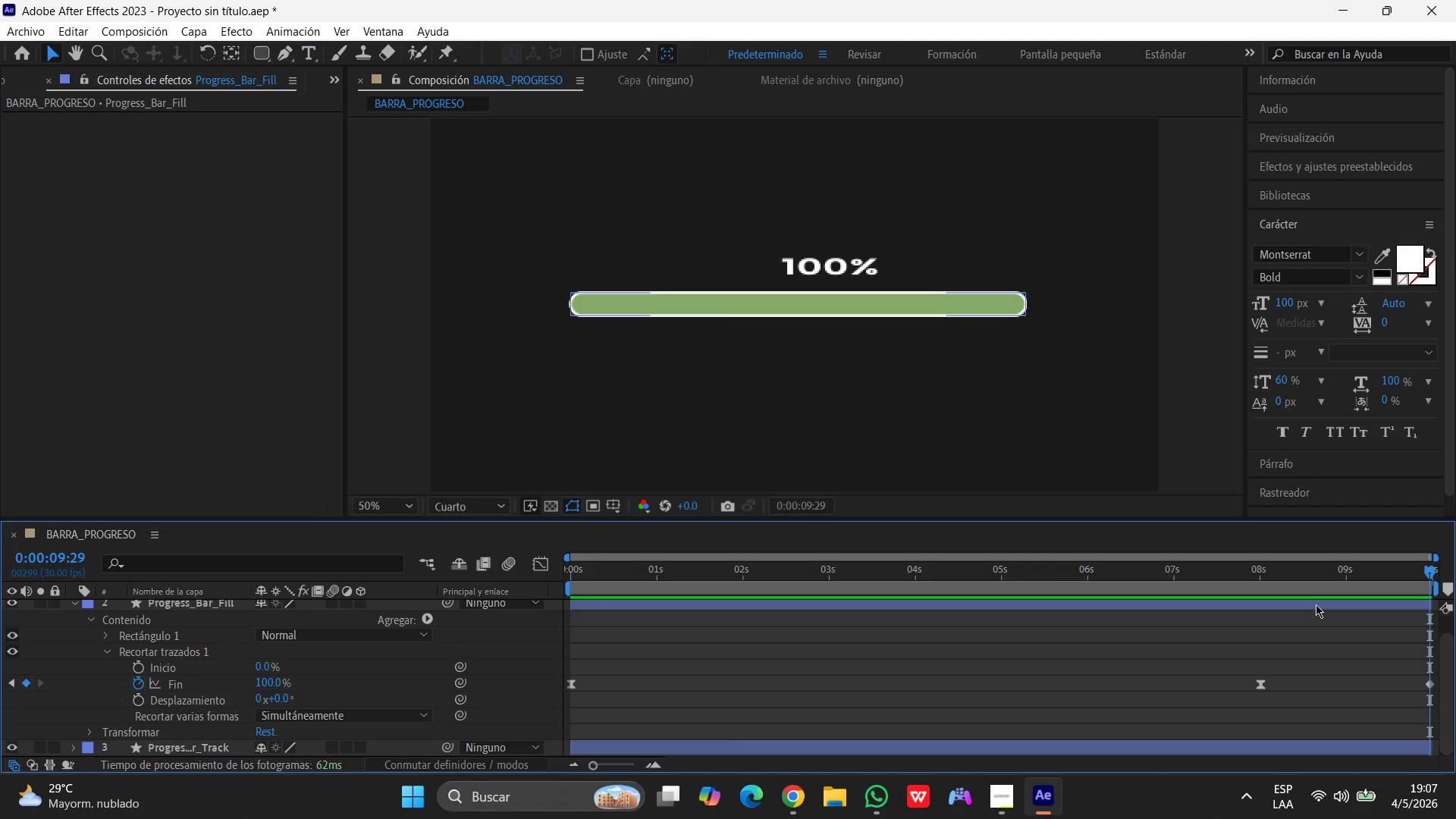 
left_click([853, 375])
 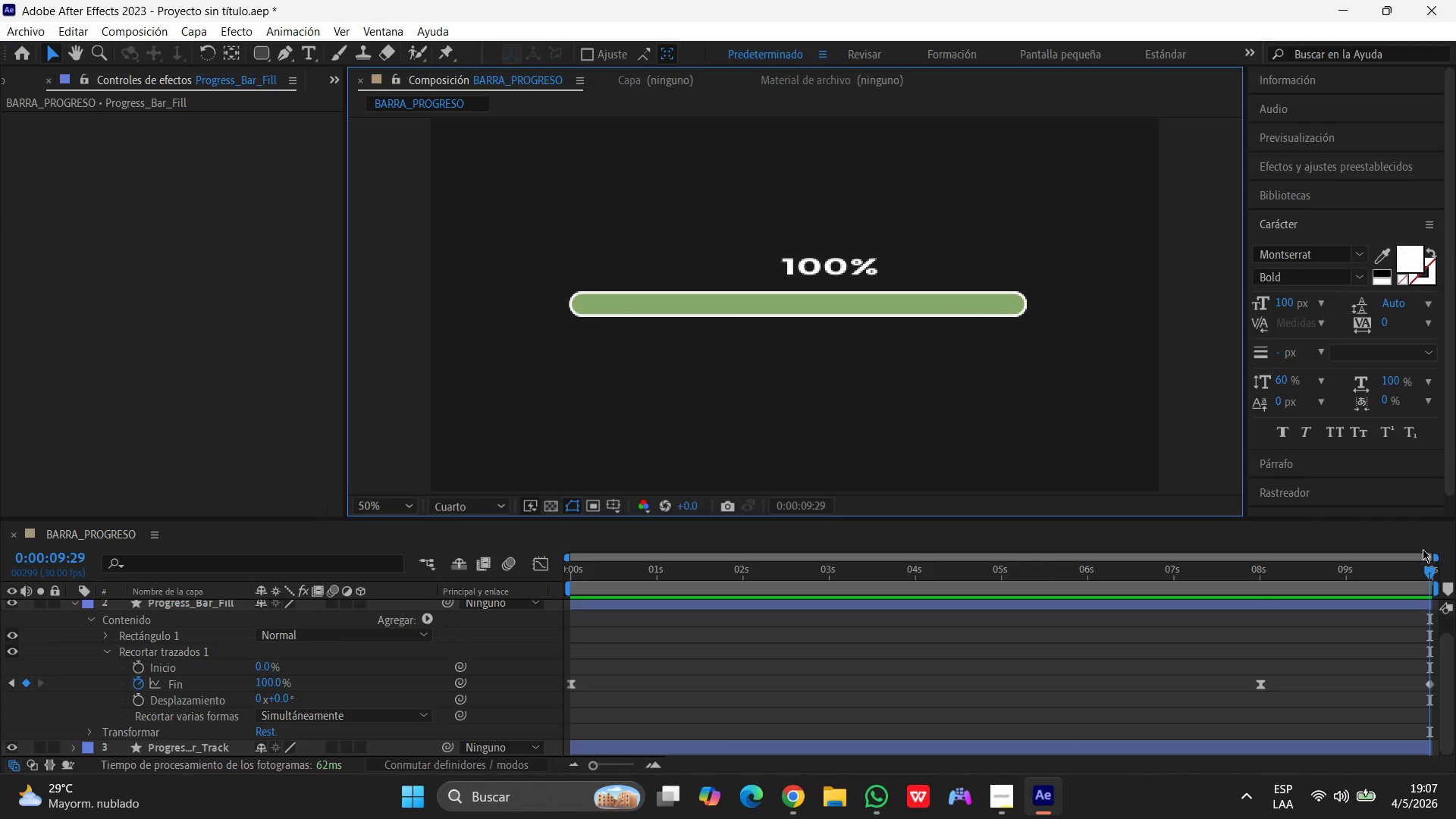 
mouse_move([1433, 560])
 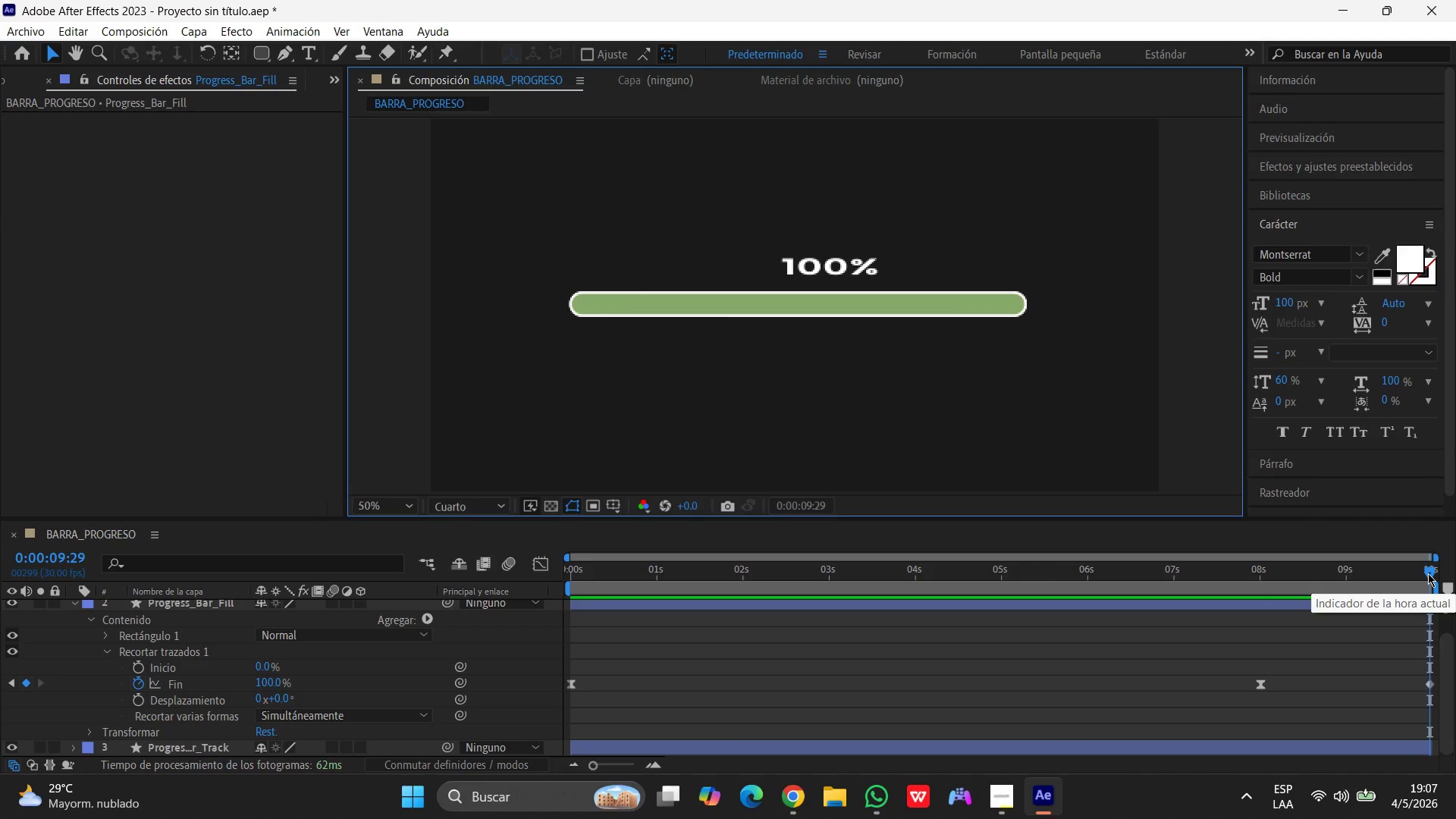 
left_click_drag(start_coordinate=[1428, 573], to_coordinate=[735, 536])
 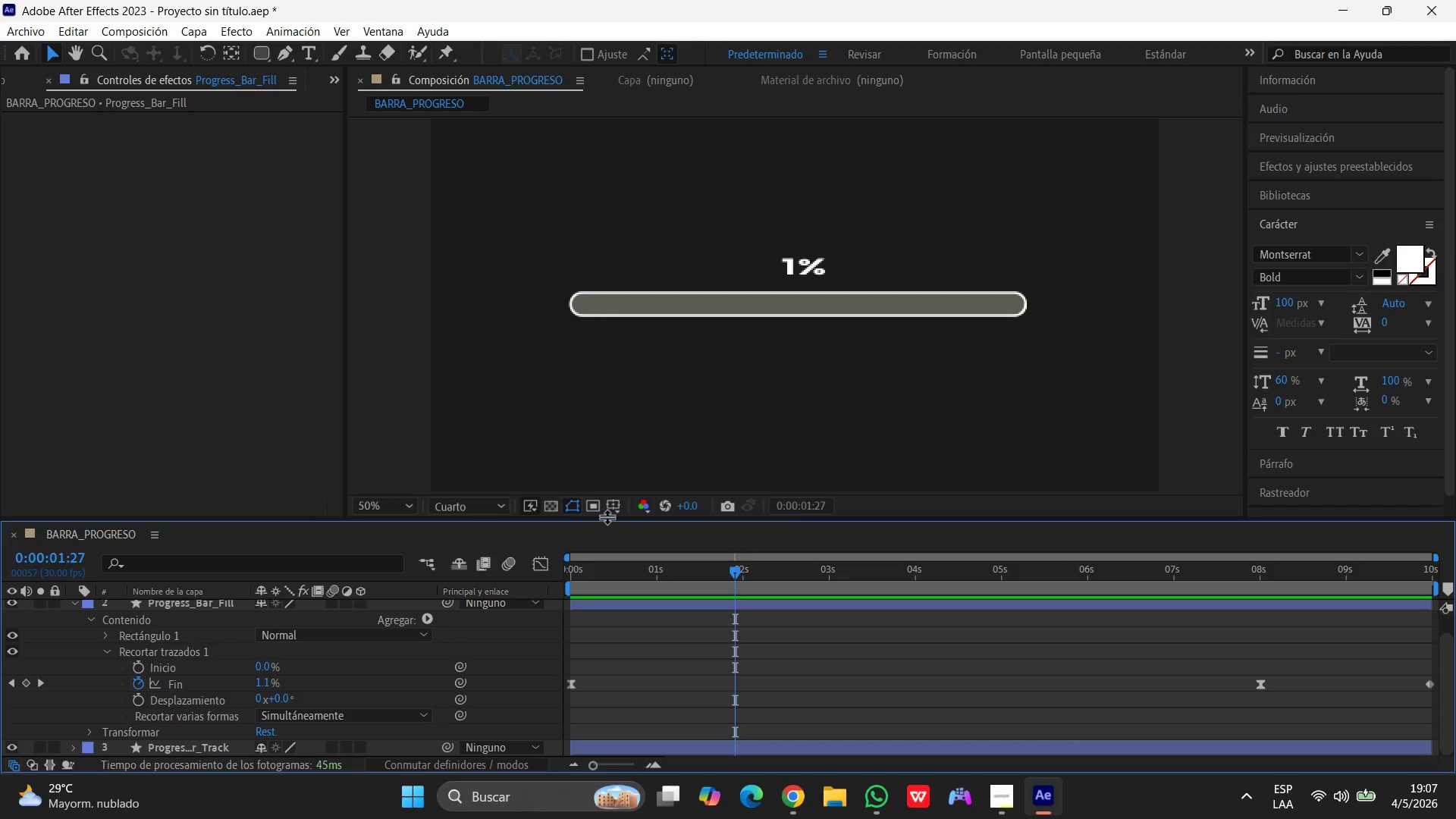 
left_click([237, 322])